 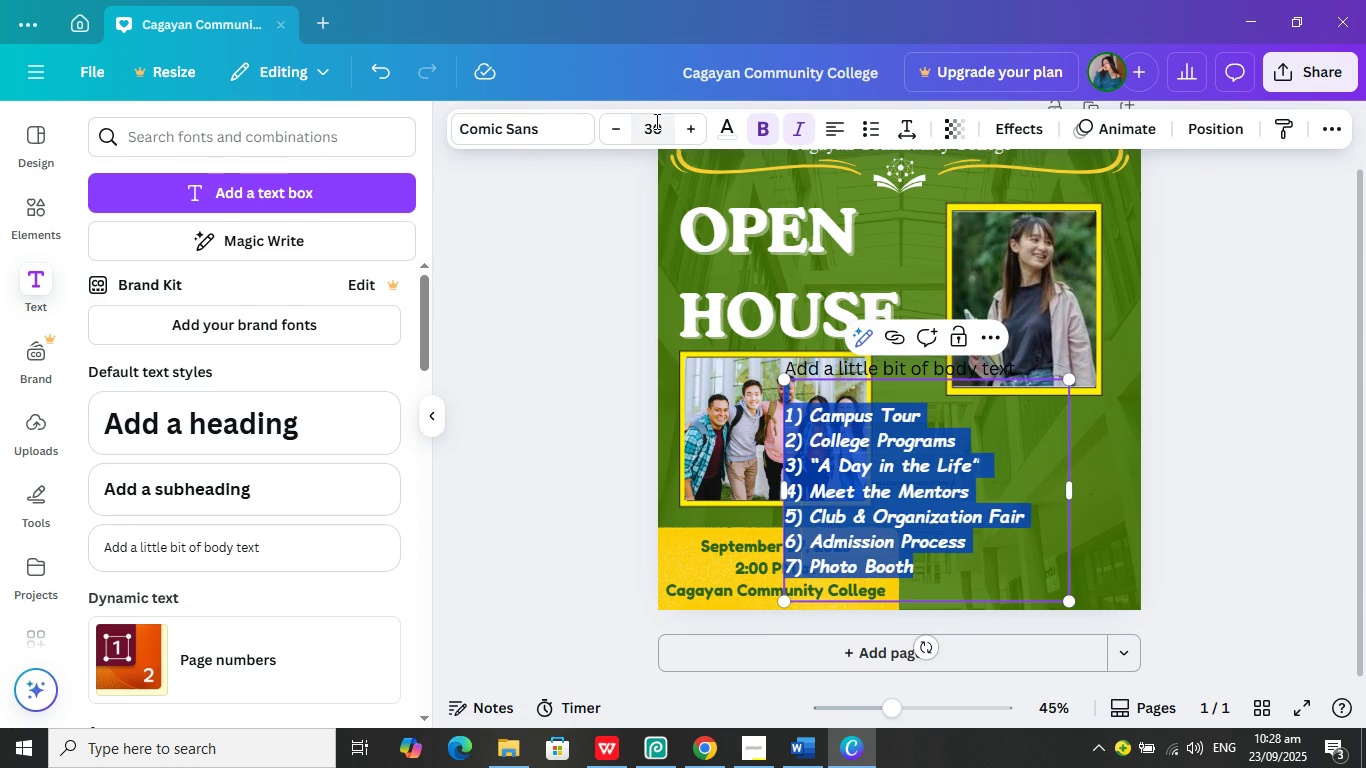 
left_click([820, 392])
 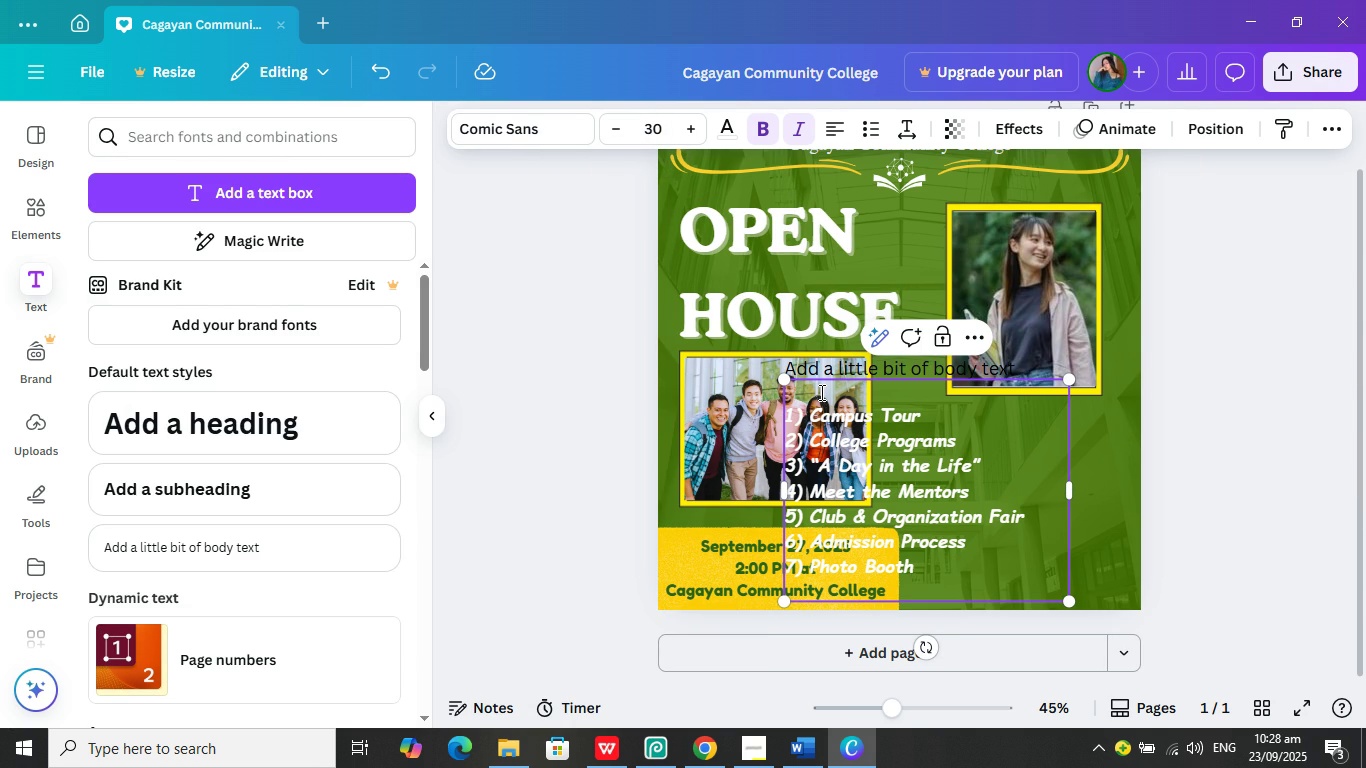 
left_click([820, 392])
 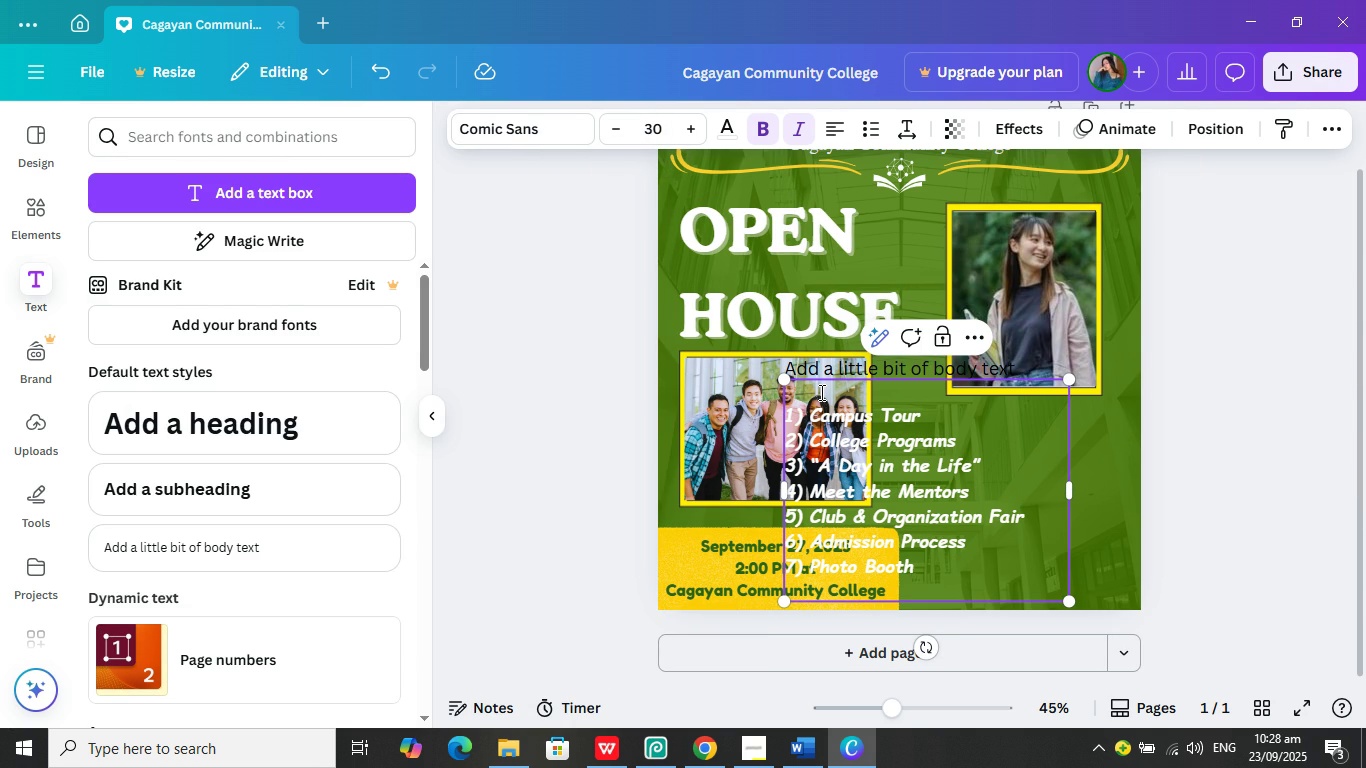 
key(Backspace)
 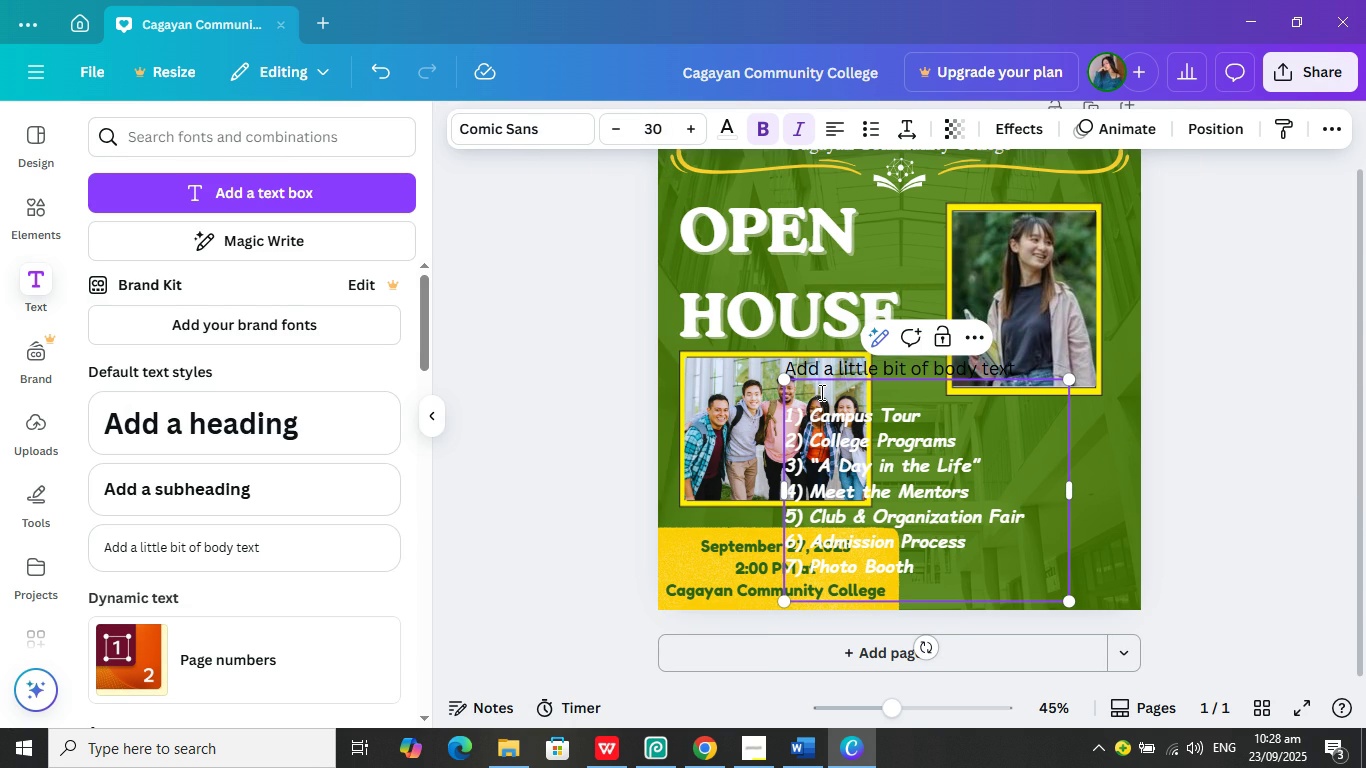 
key(Backspace)
 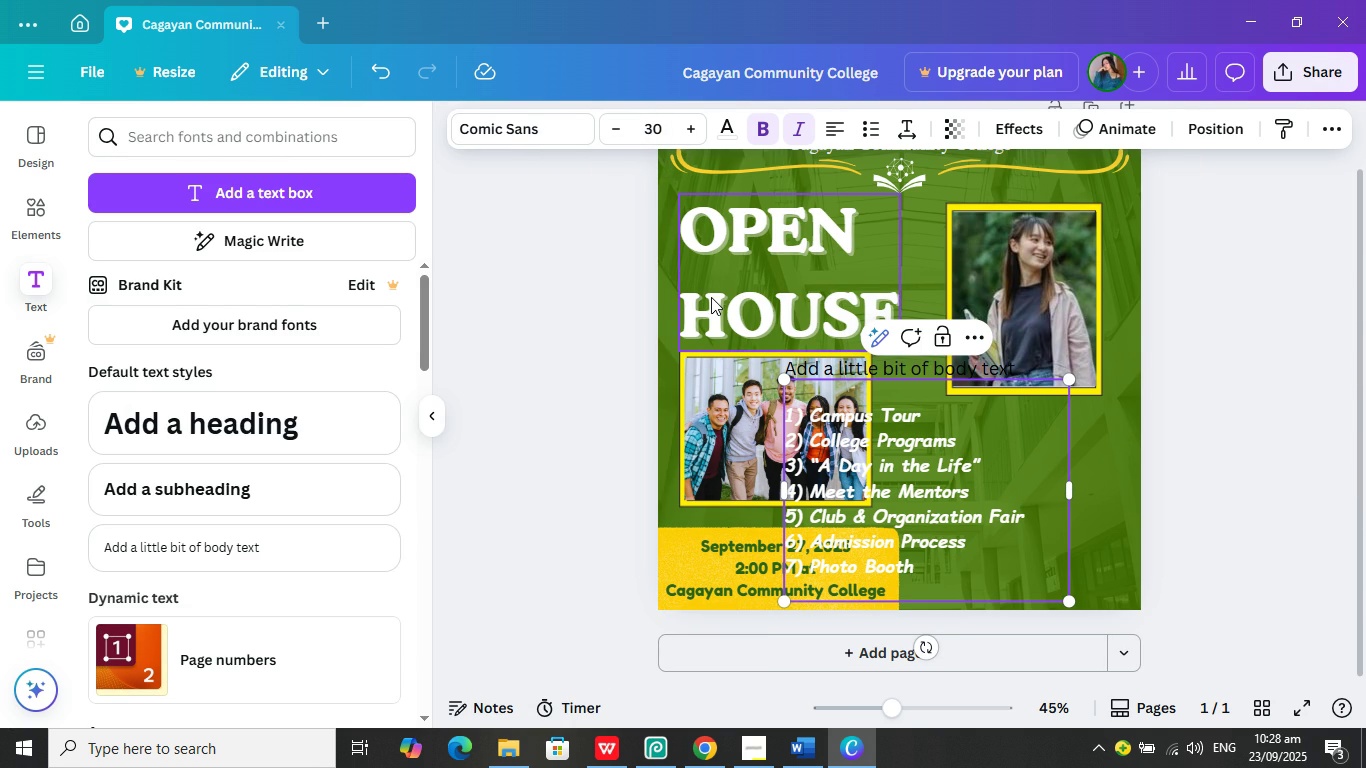 
key(Backspace)
 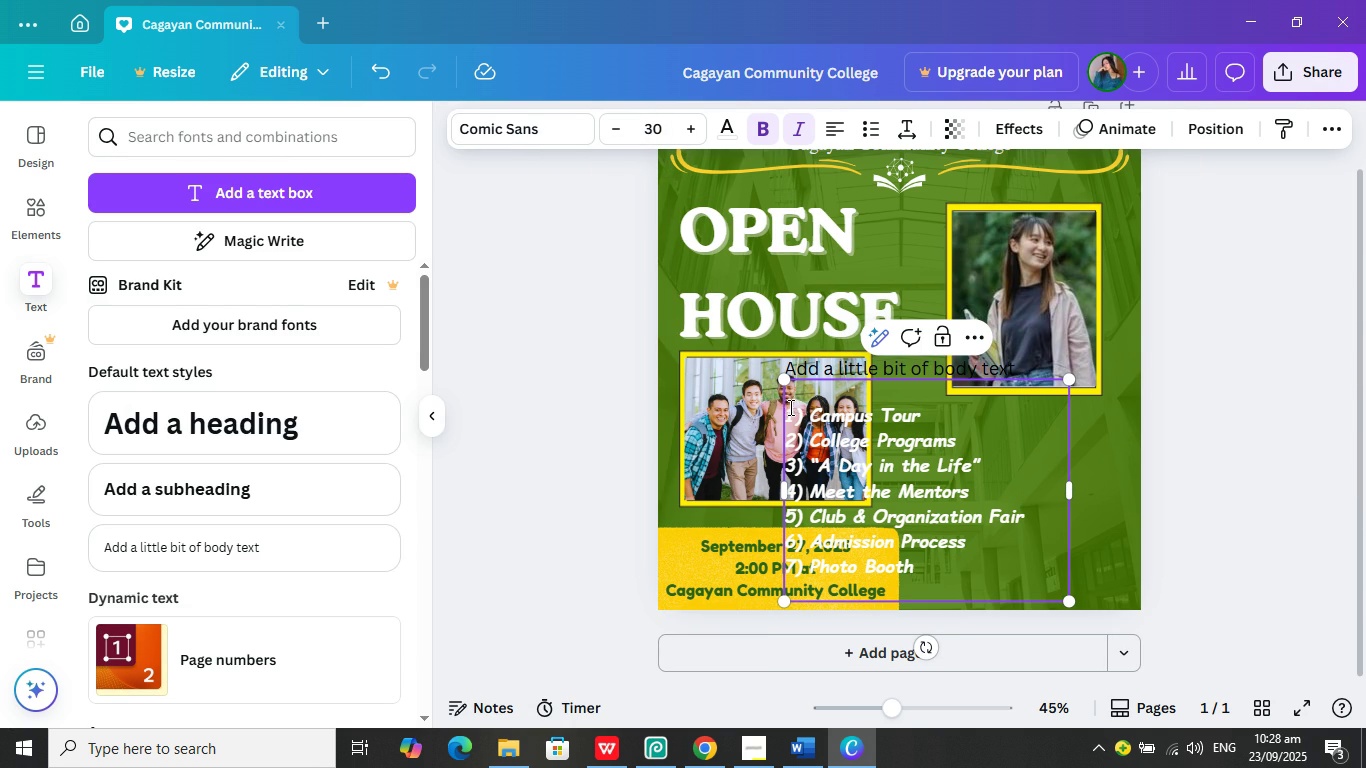 
left_click([786, 408])
 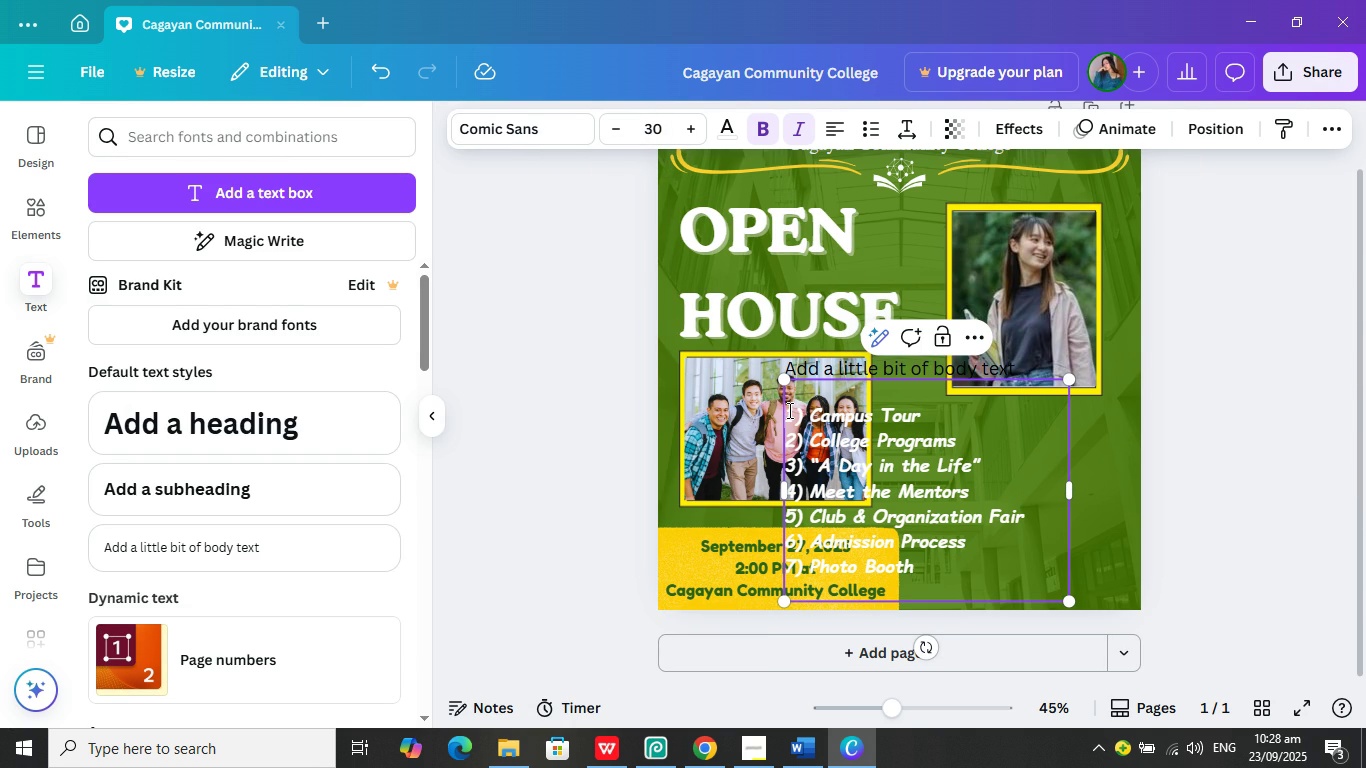 
key(NumLock)
 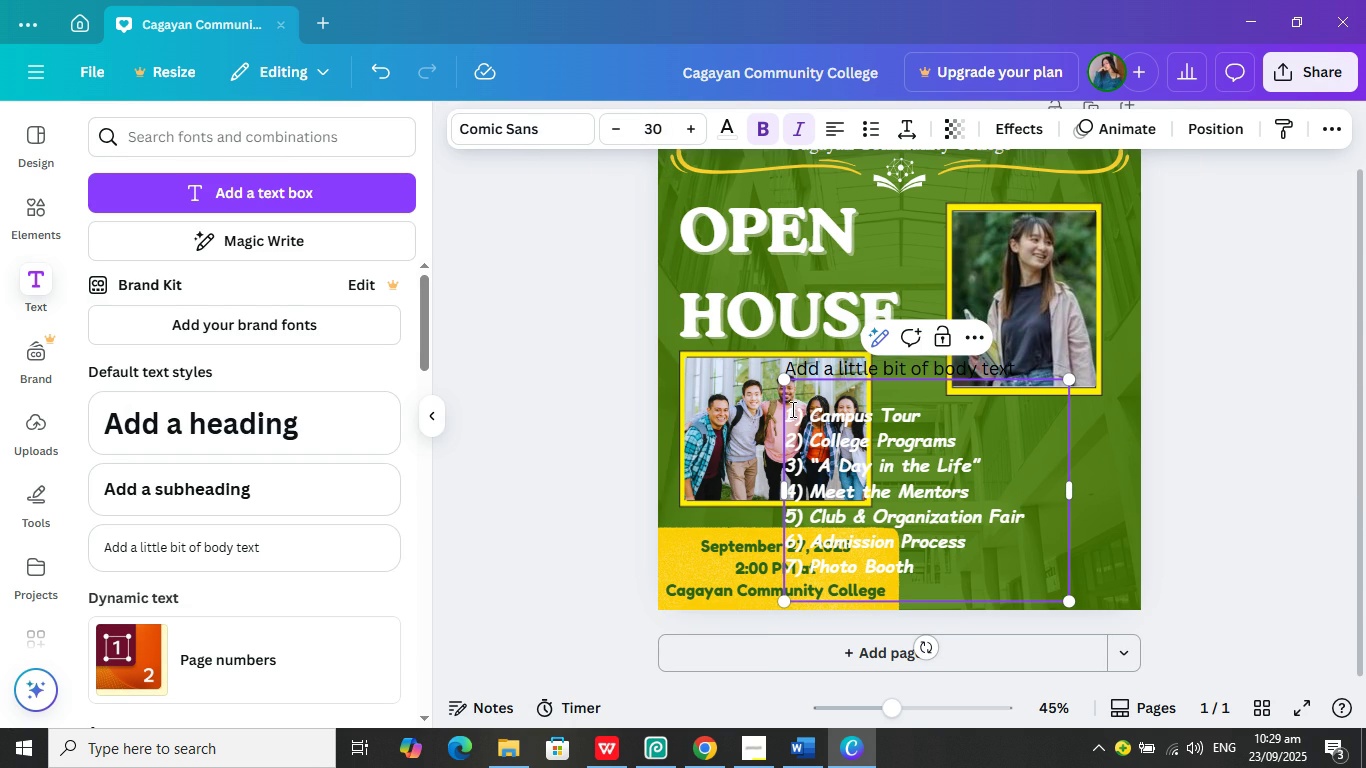 
key(NumLock)
 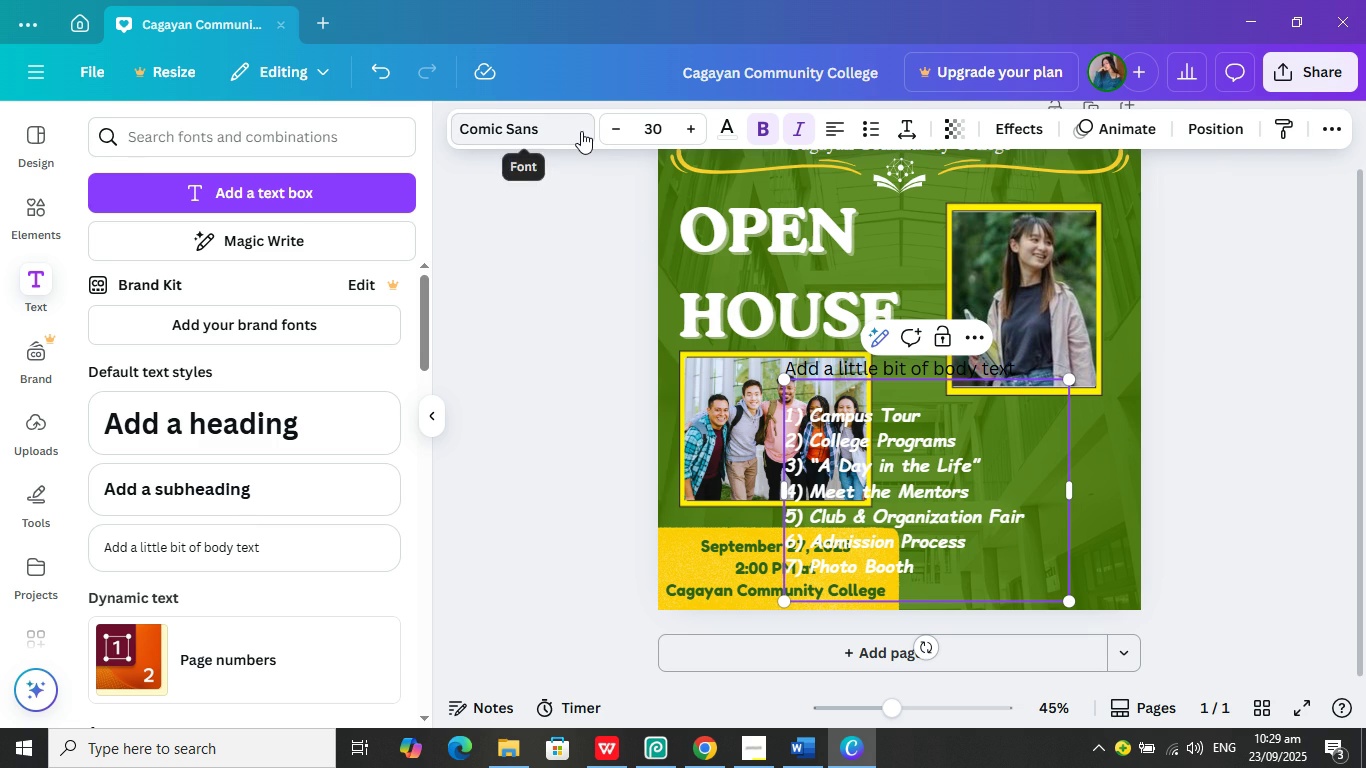 
left_click([581, 131])
 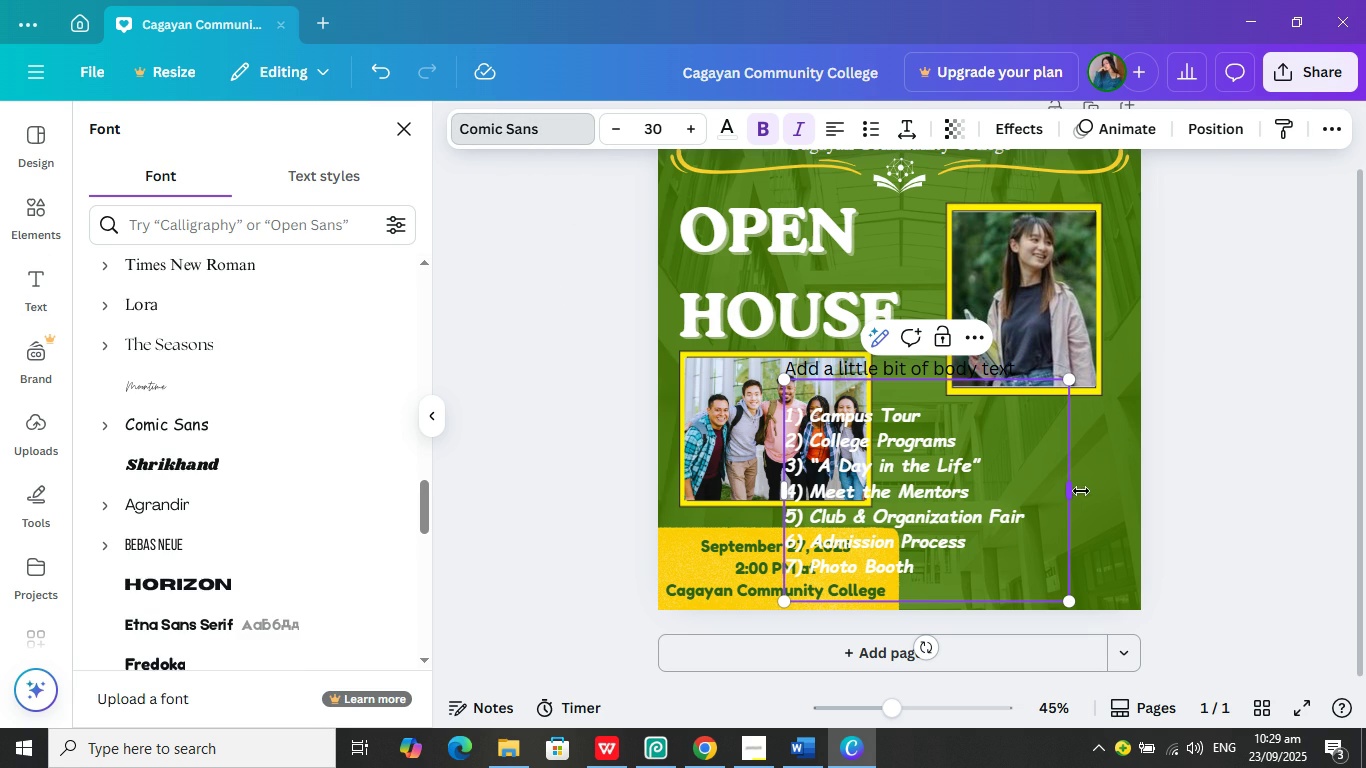 
left_click([1194, 463])
 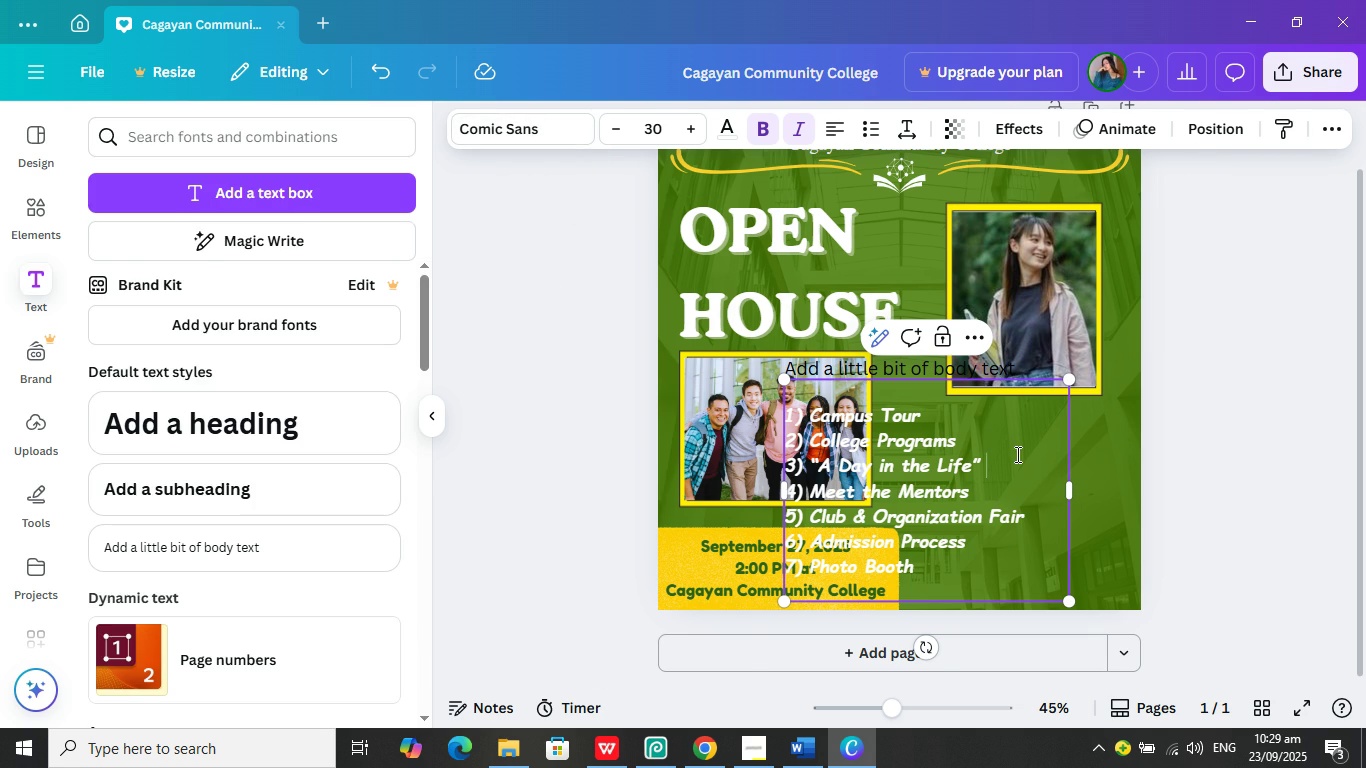 
left_click([1016, 454])
 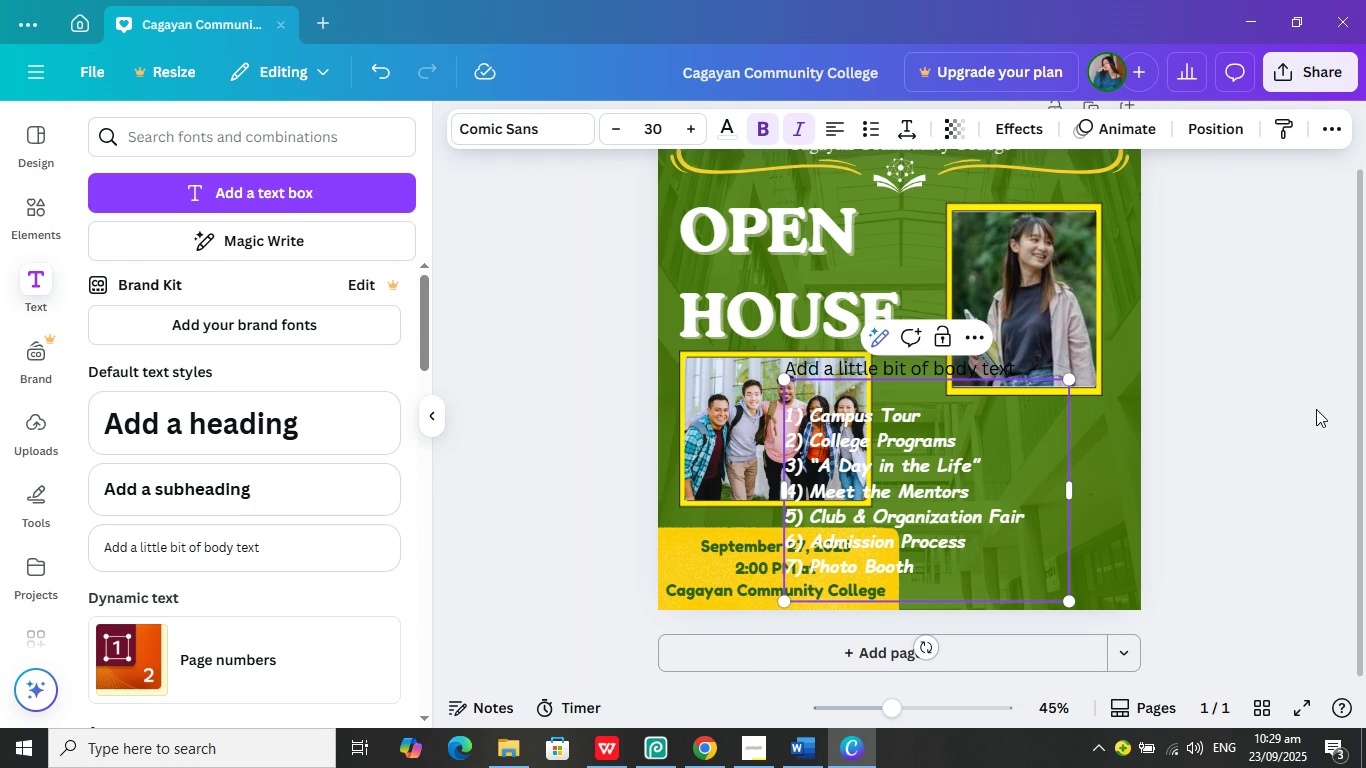 
left_click([1316, 409])